 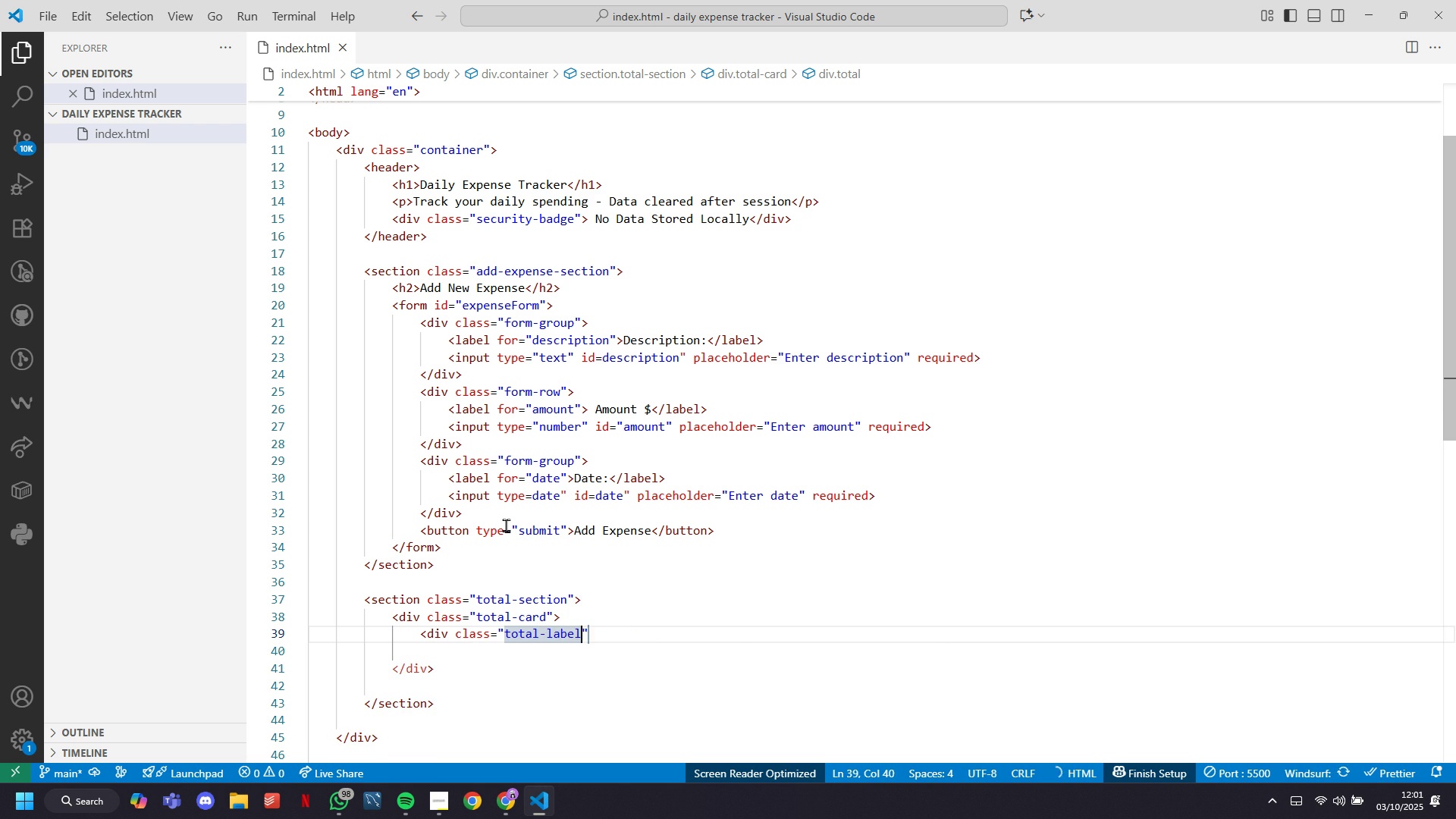 
key(ArrowRight)
 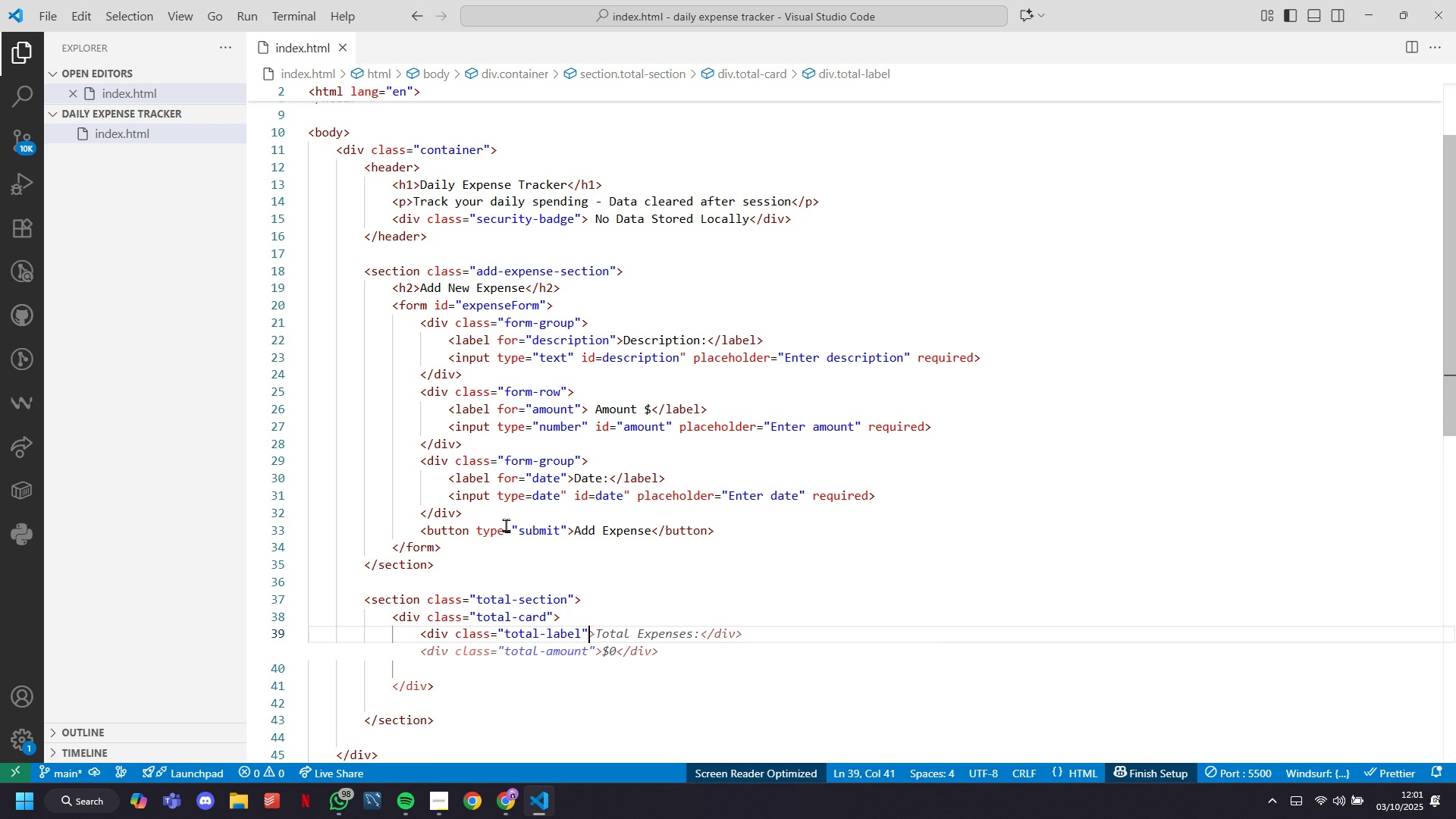 
key(Shift+ShiftLeft)
 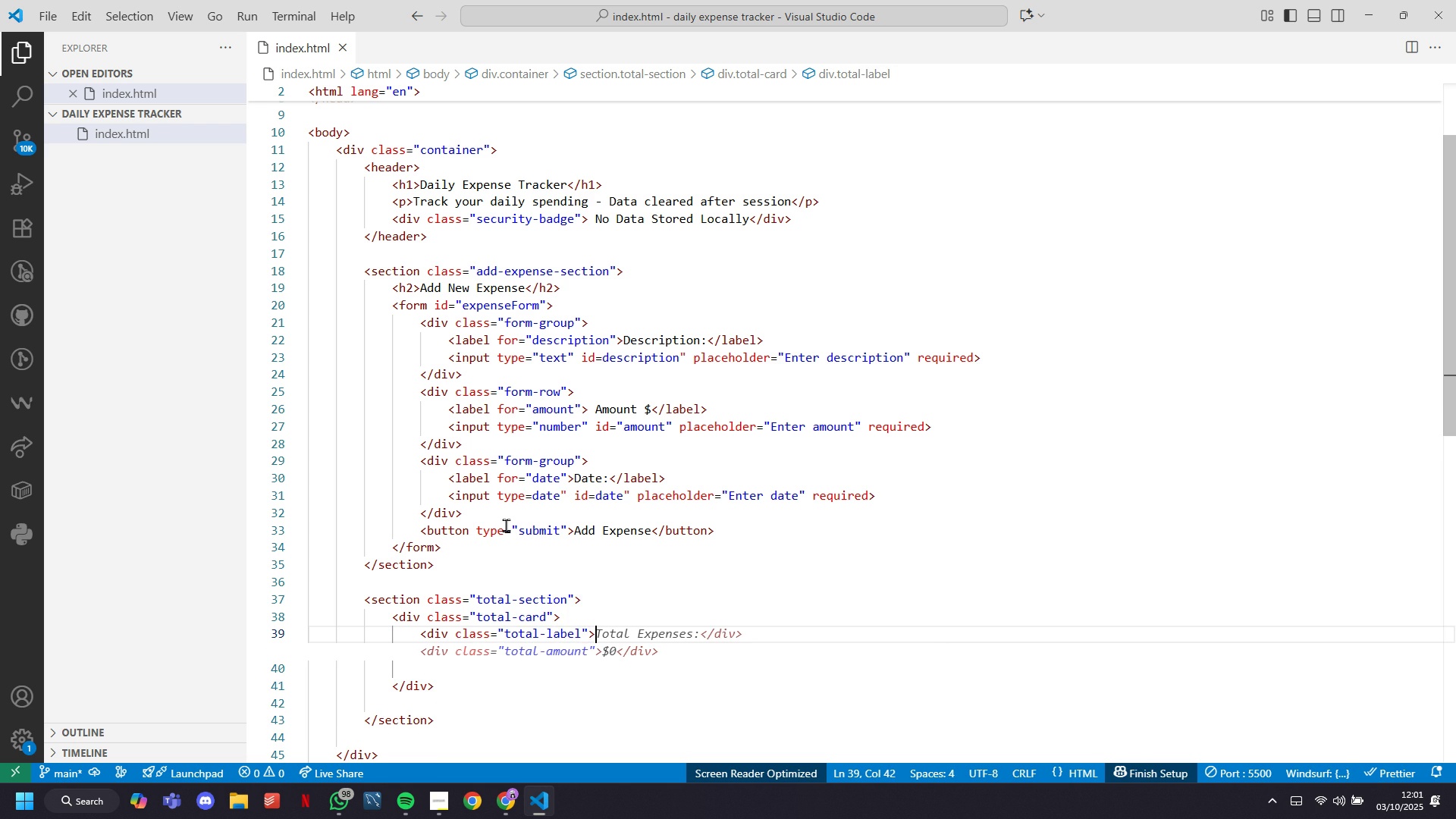 
key(Shift+Period)
 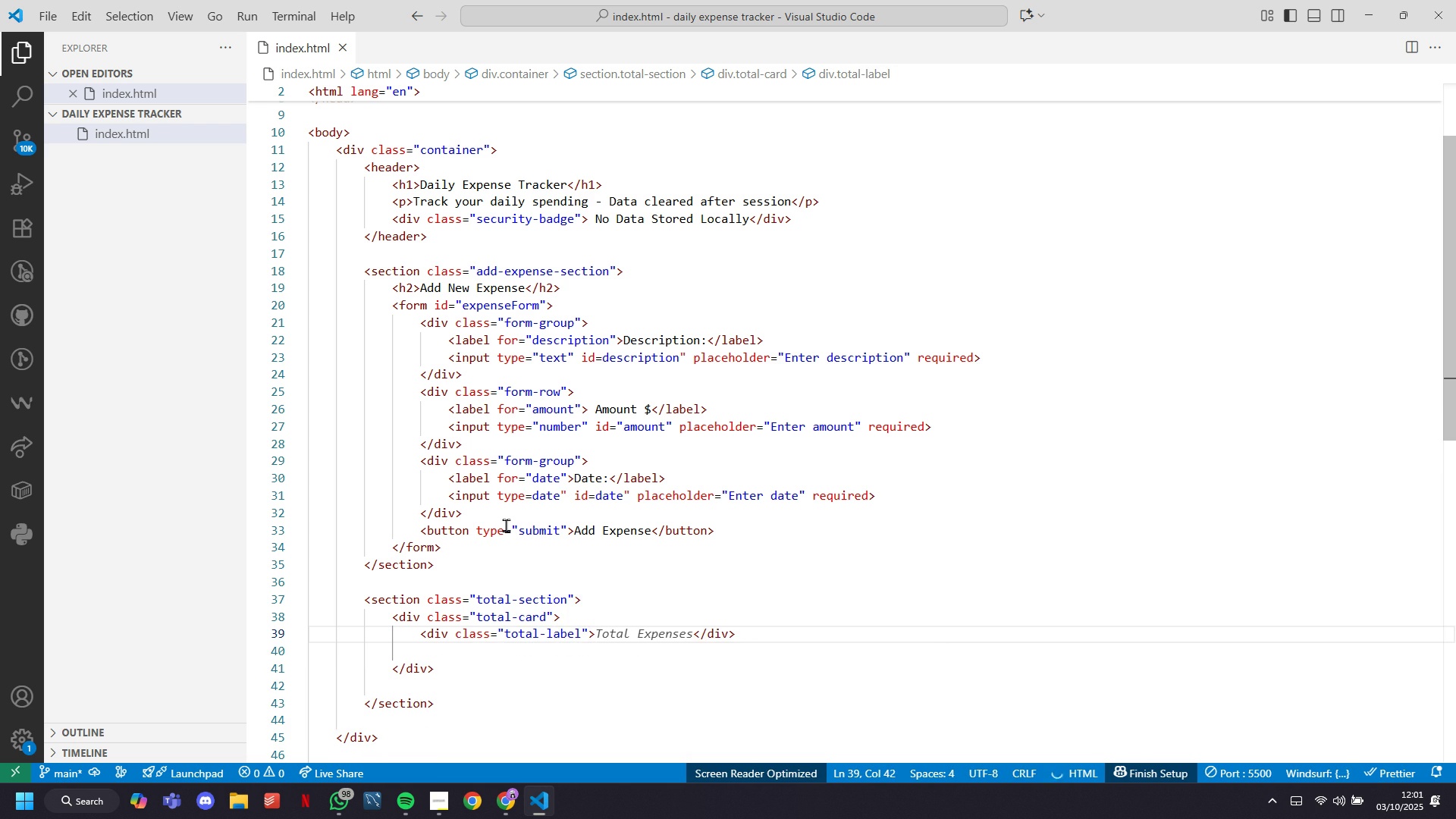 
key(Tab)
 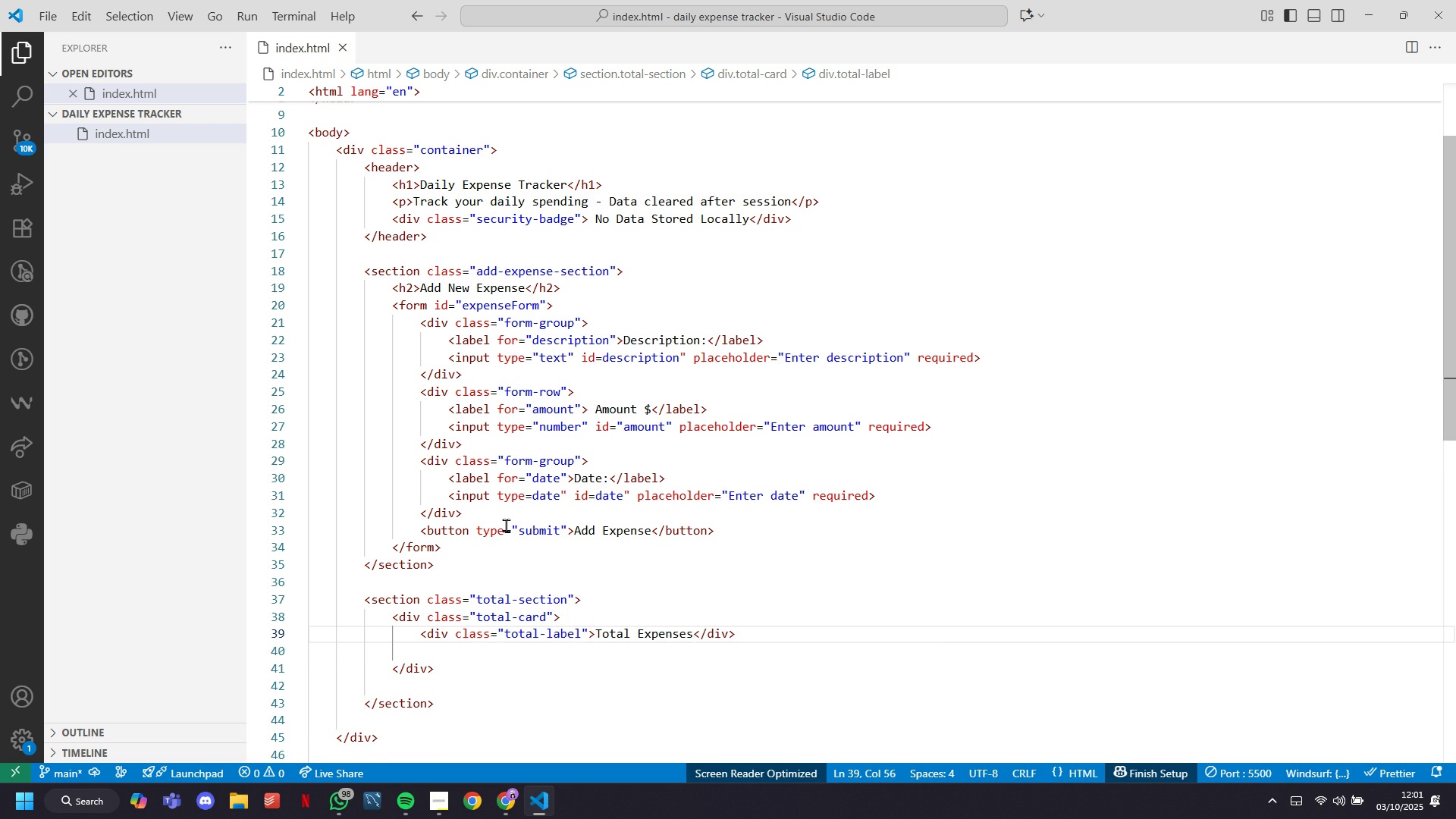 
key(ArrowRight)
 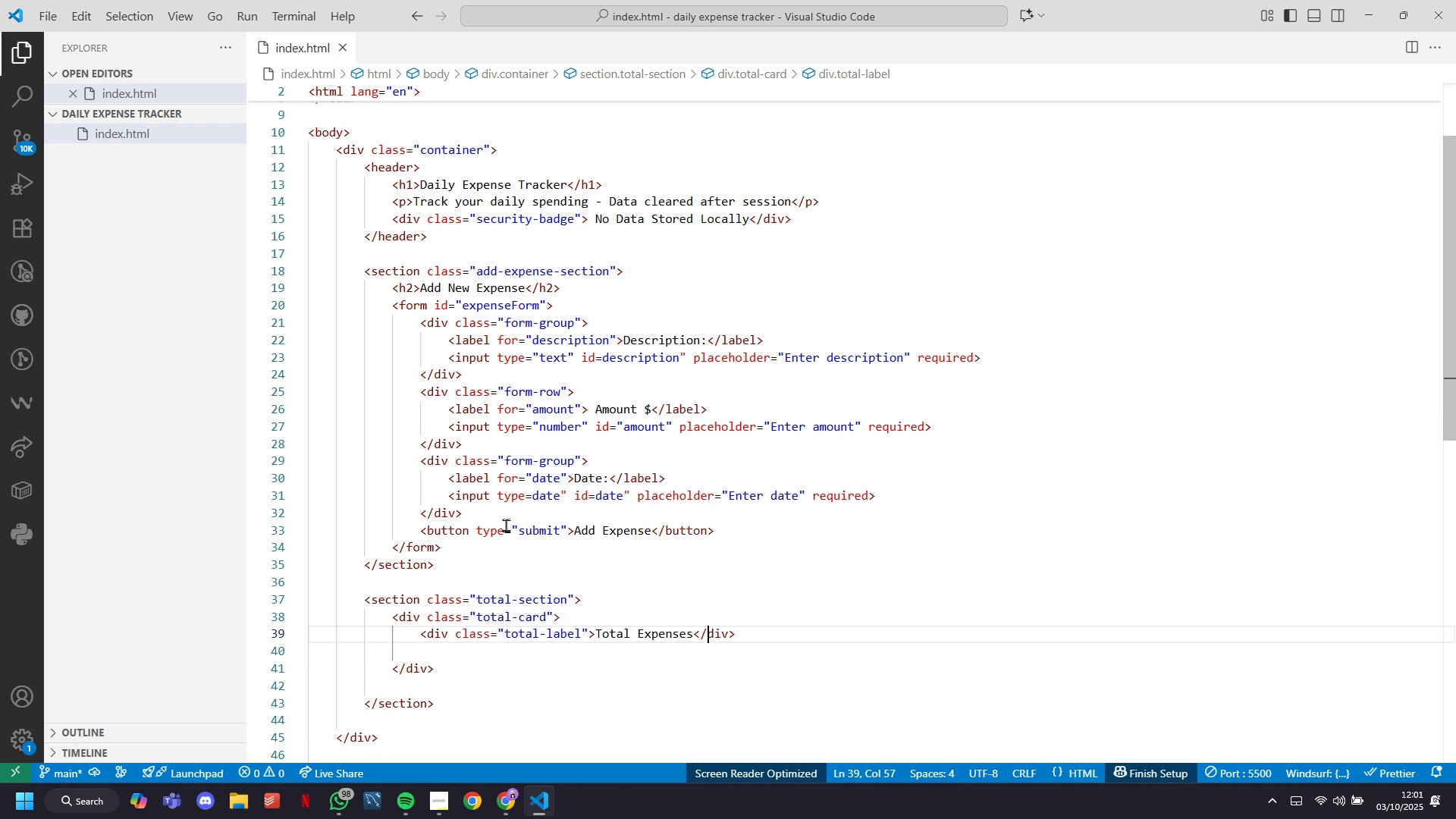 
key(ArrowRight)
 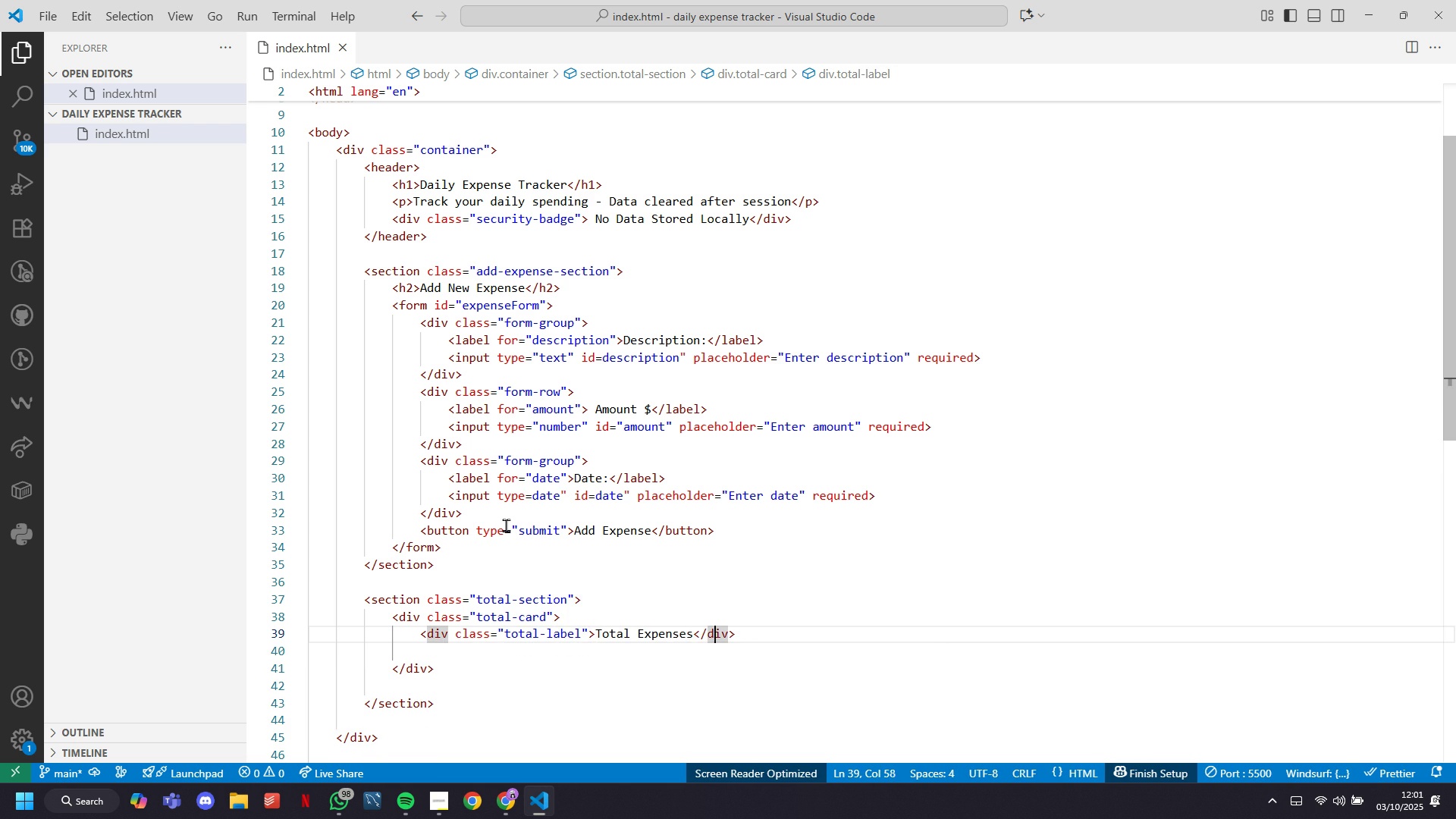 
key(ArrowRight)
 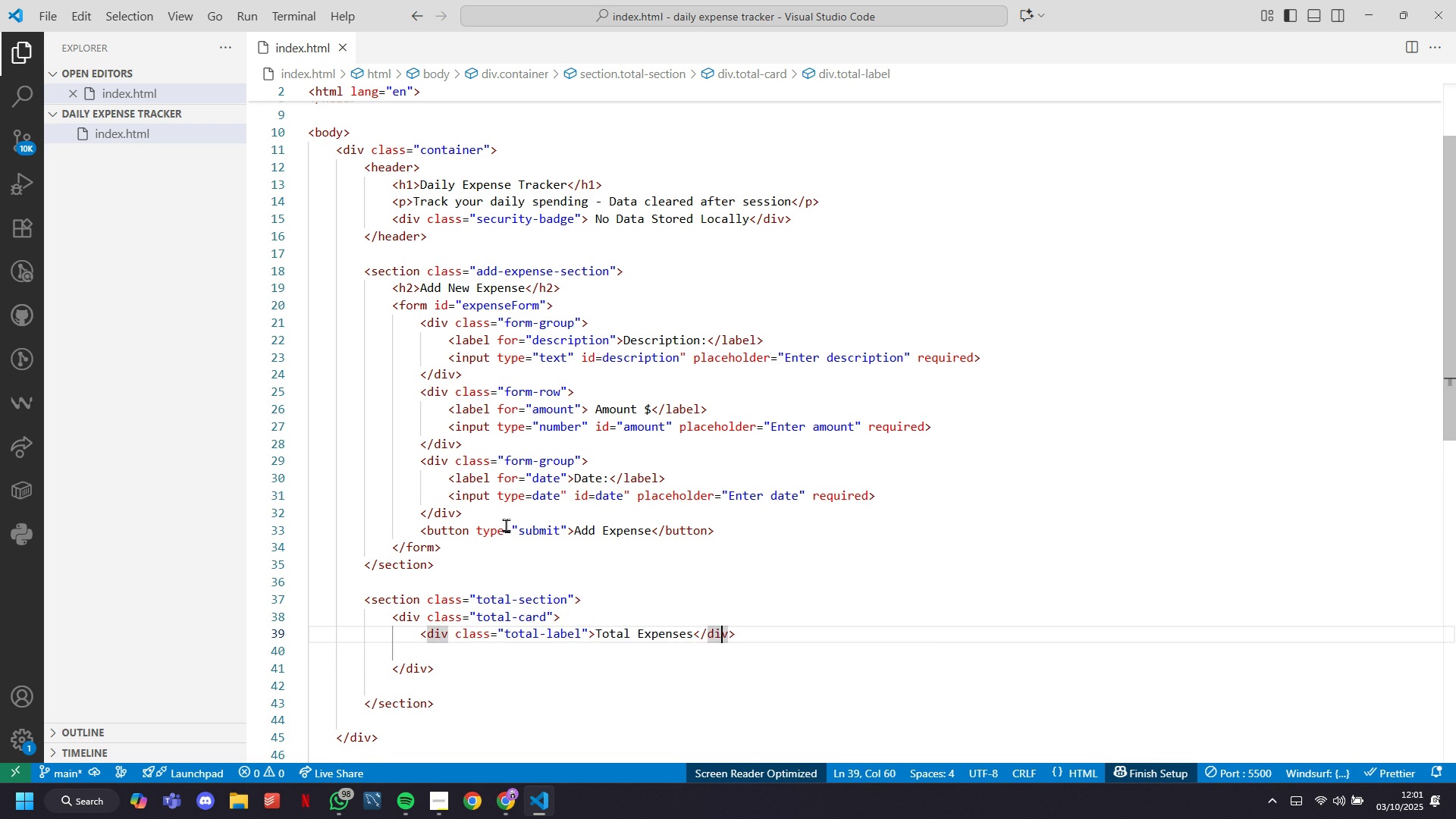 
key(ArrowRight)
 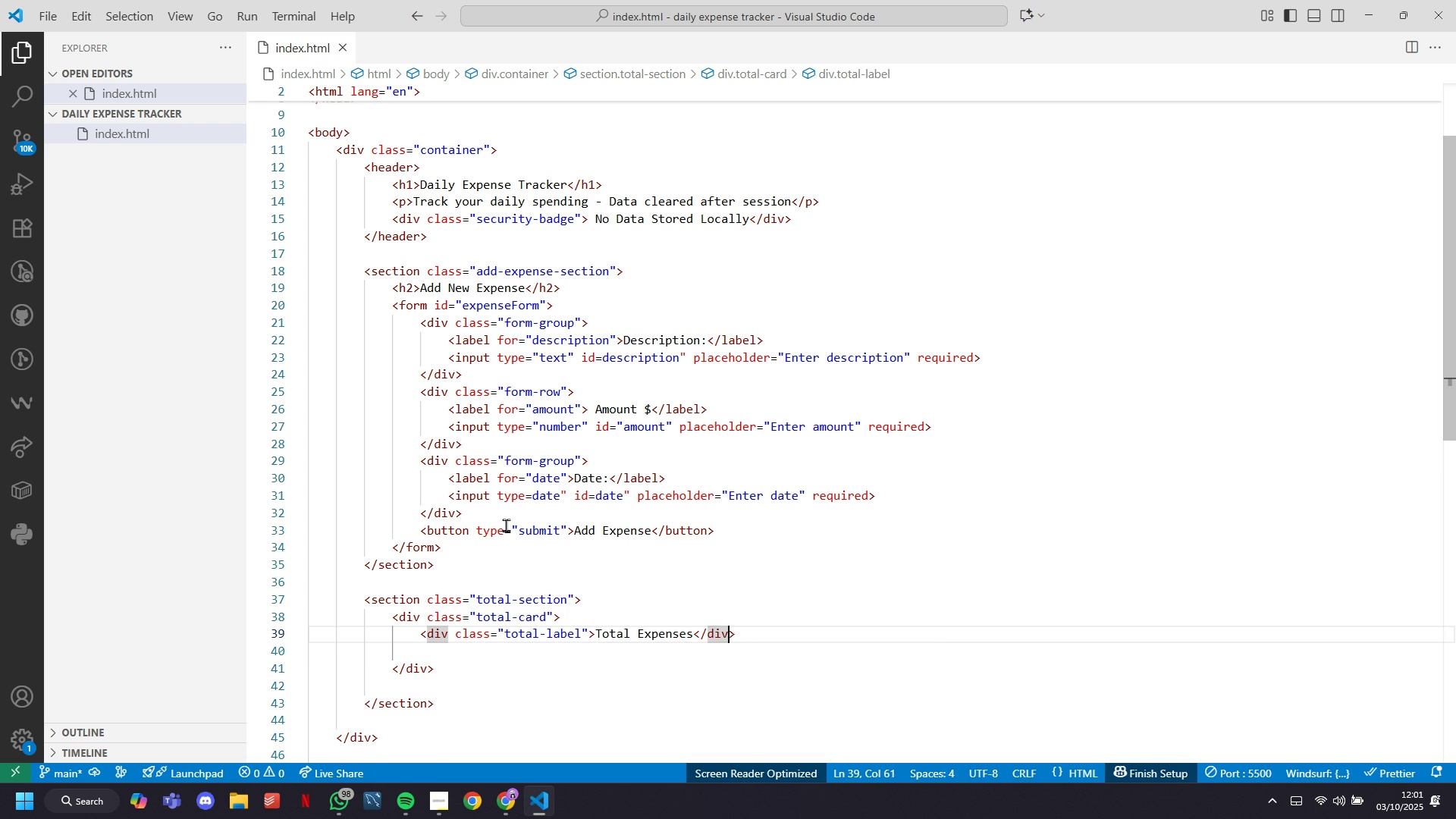 
key(ArrowRight)
 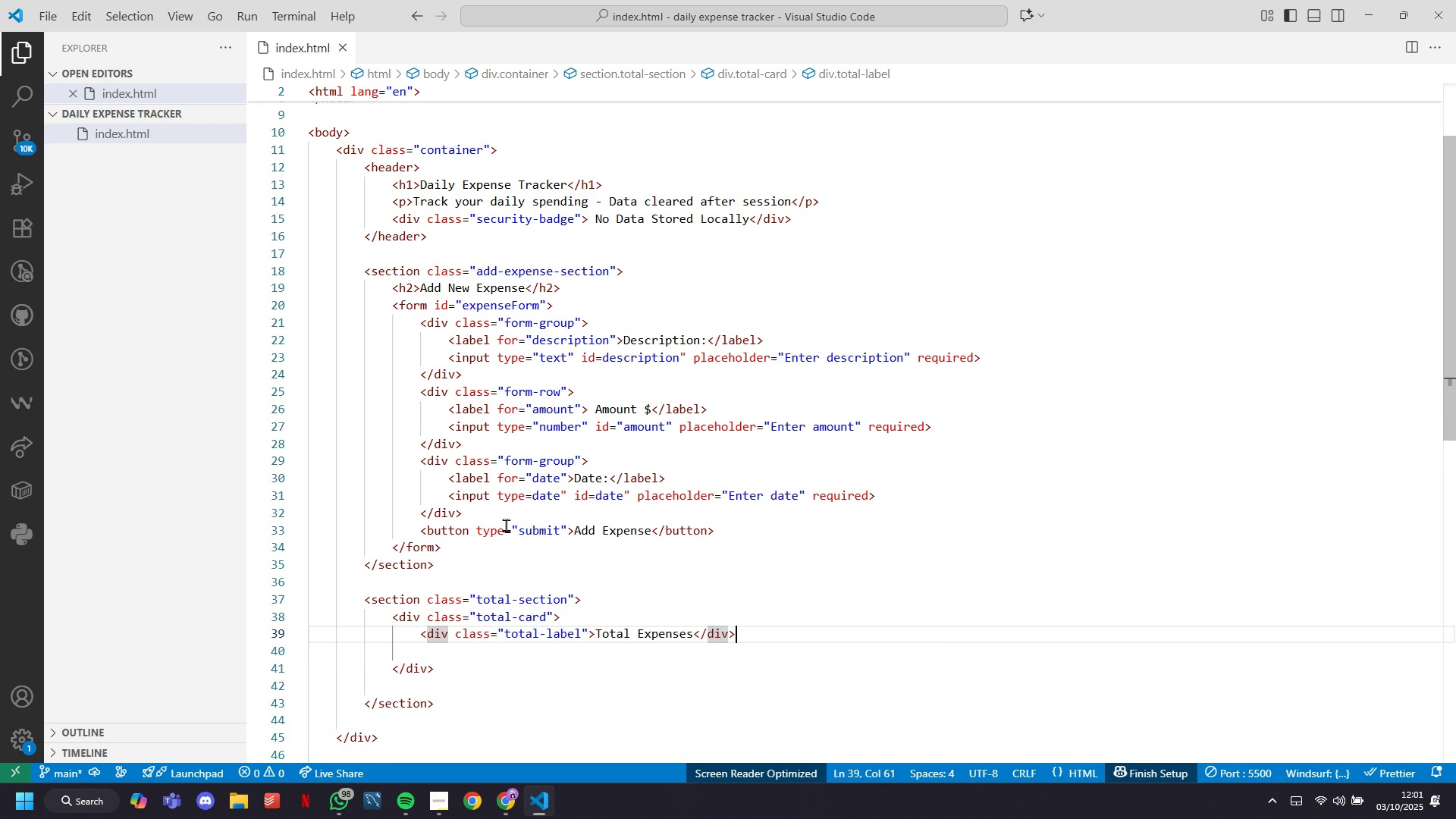 
key(ArrowRight)
 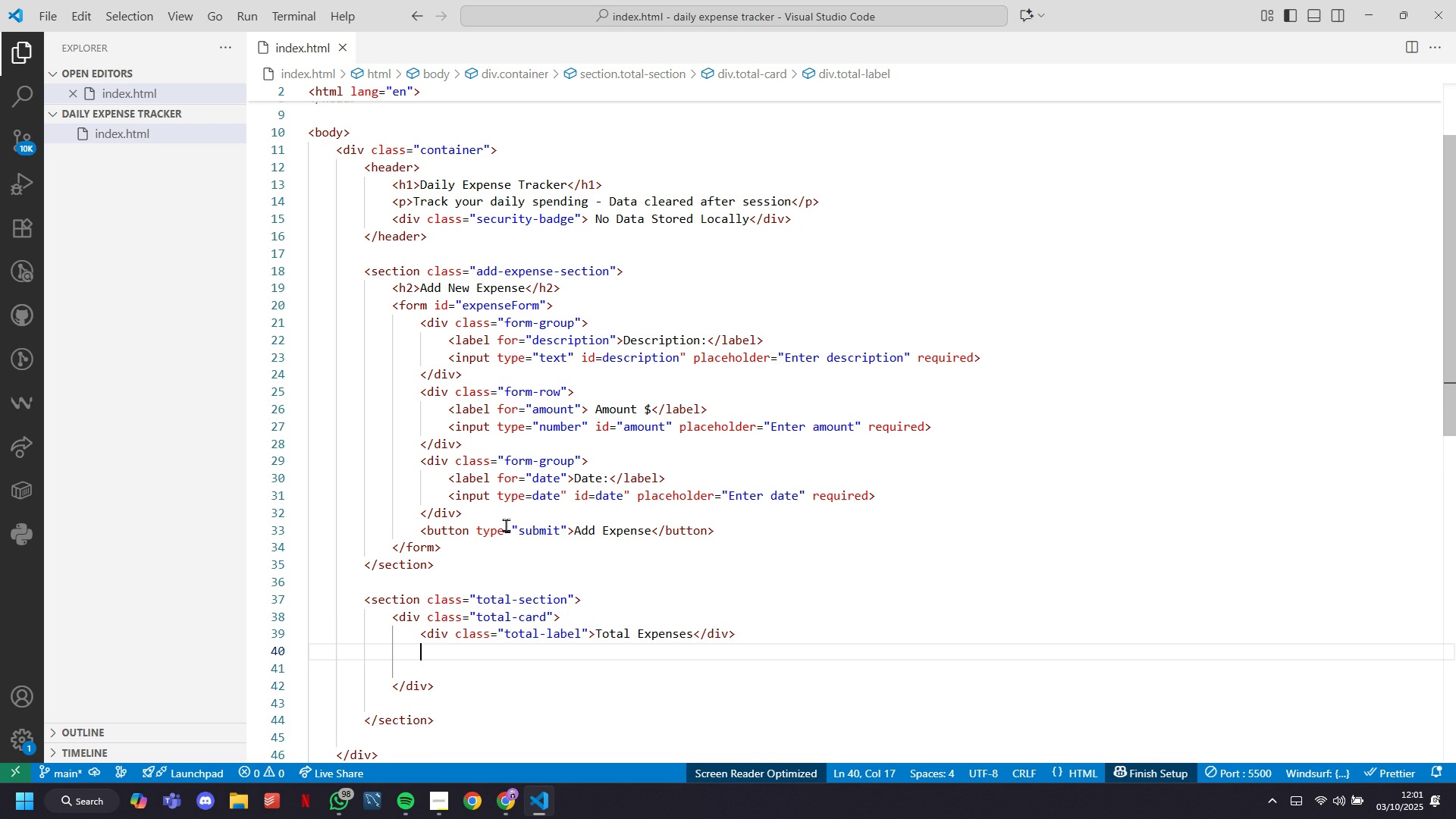 
key(Enter)
 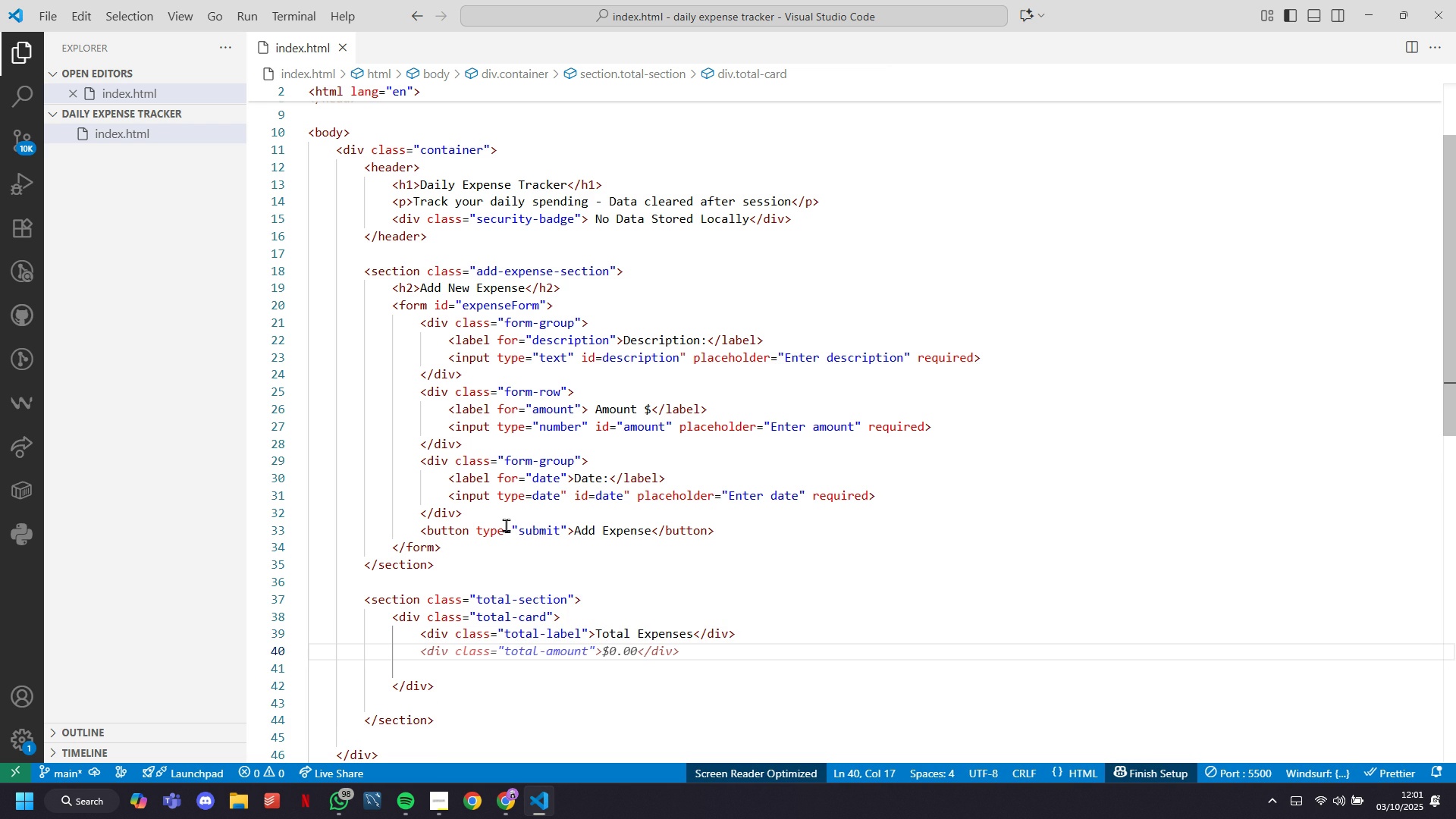 
type(div)
key(Backspace)
key(Backspace)
key(Backspace)
key(Tab)